 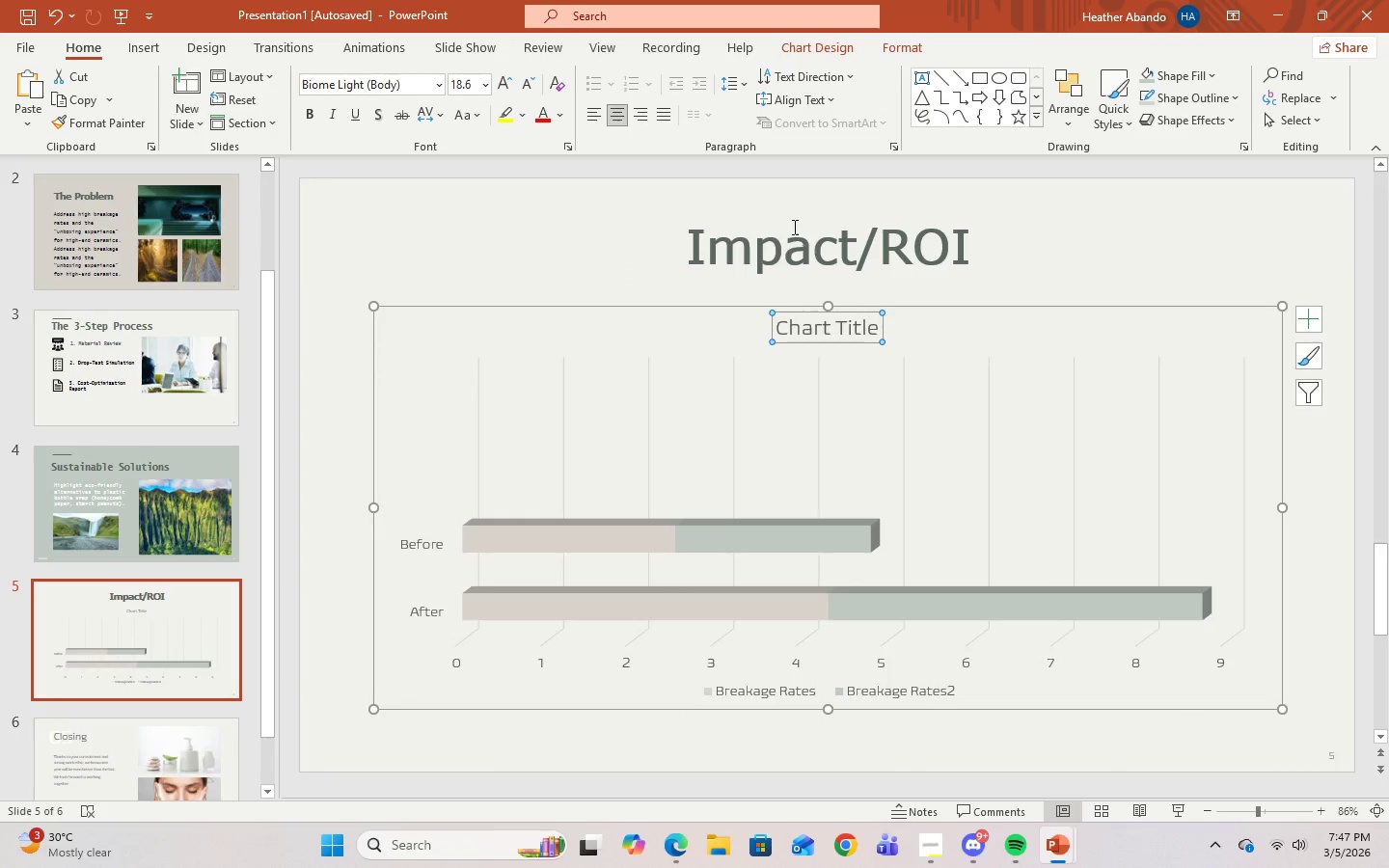 
left_click([1042, 680])
 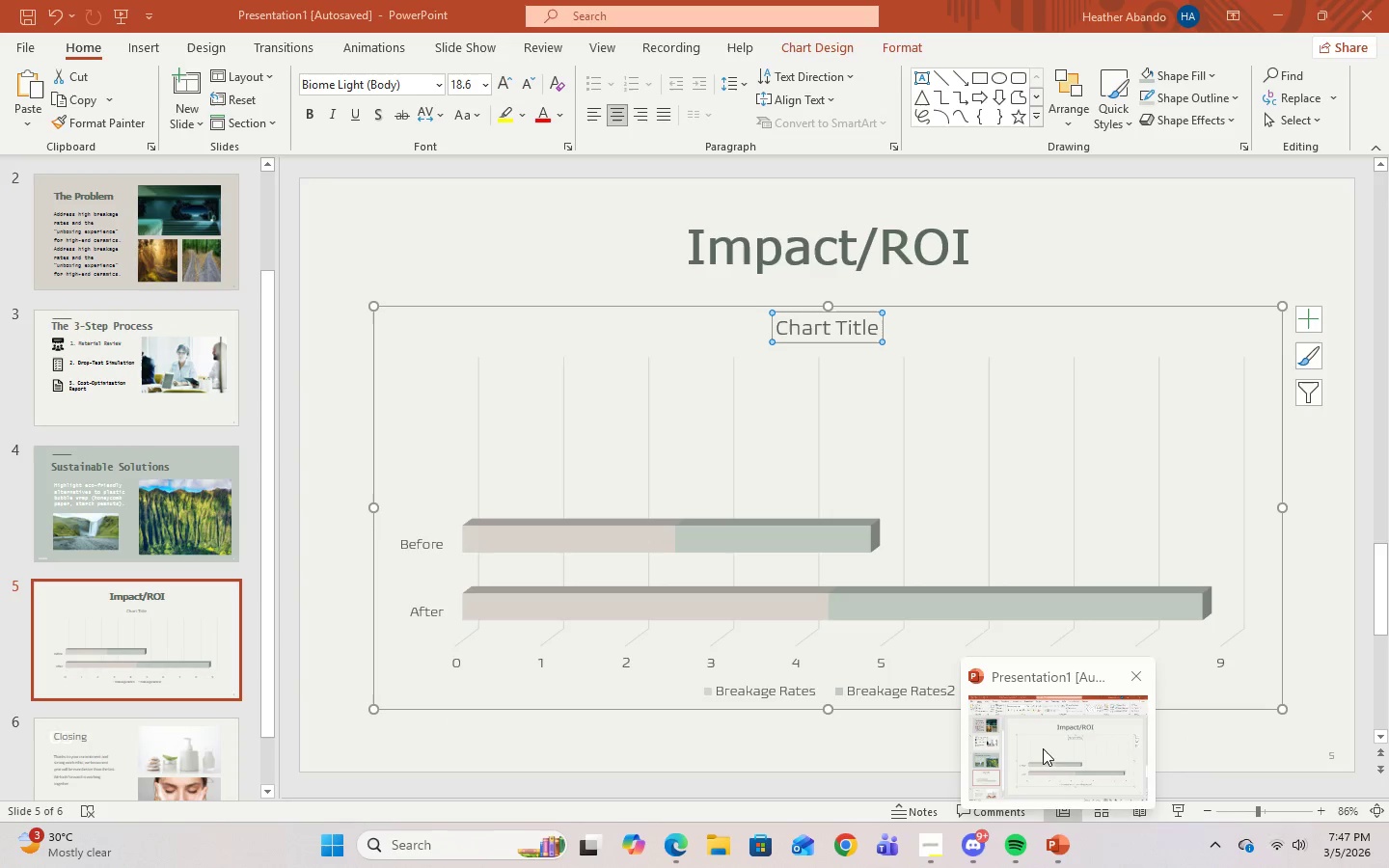 
left_click([1043, 749])
 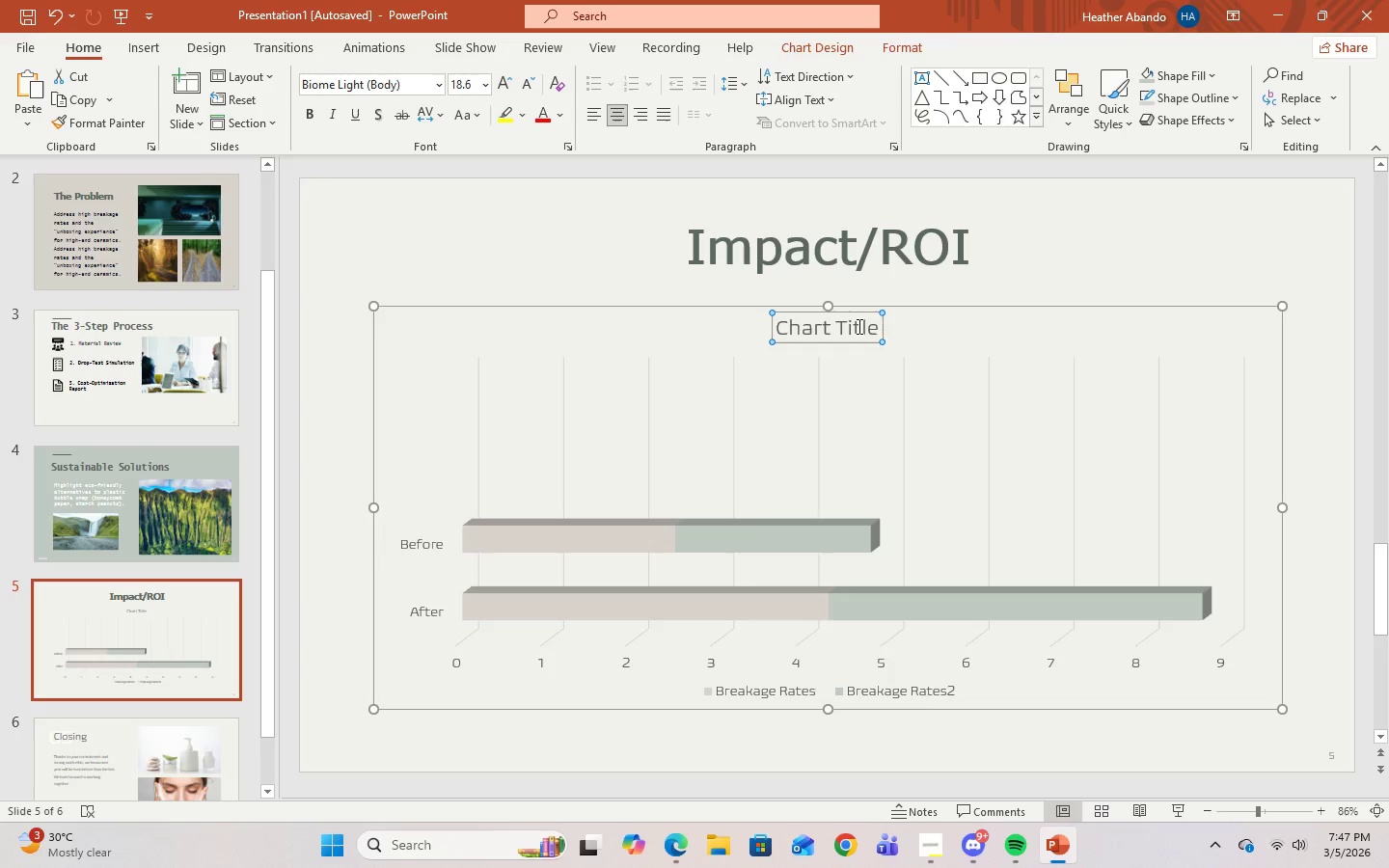 
double_click([858, 326])
 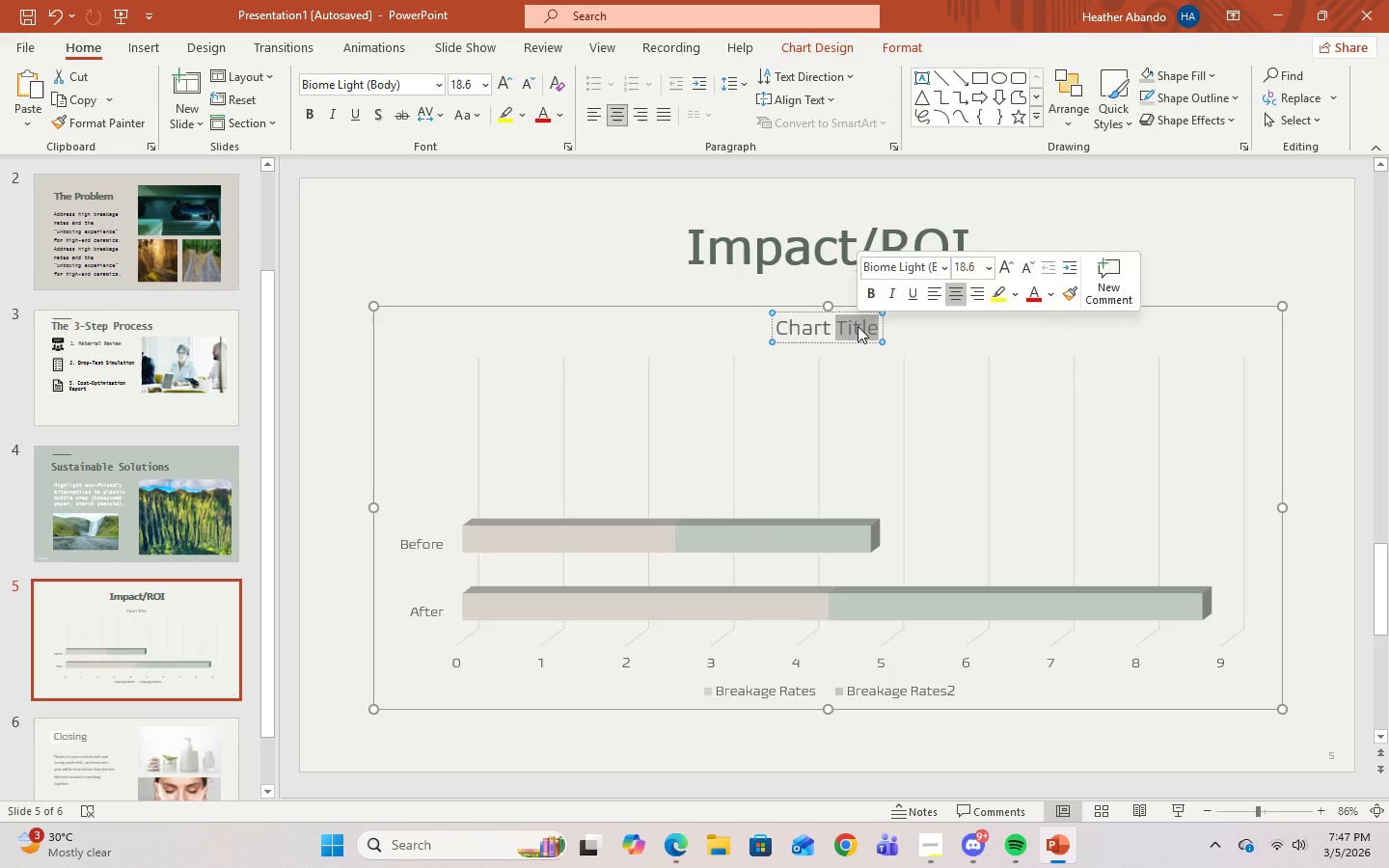 
key(Control+A)
 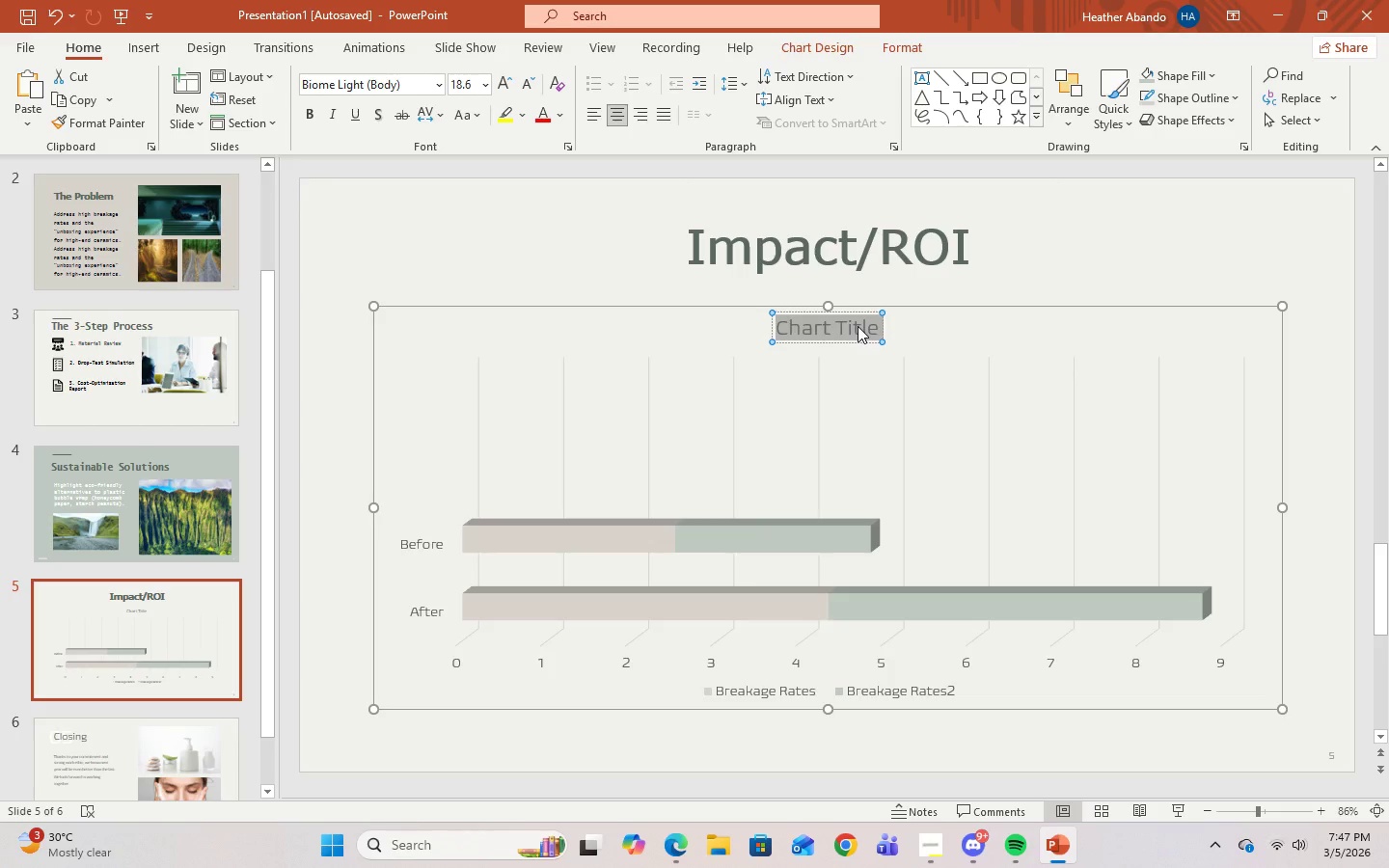 
key(Control+V)
 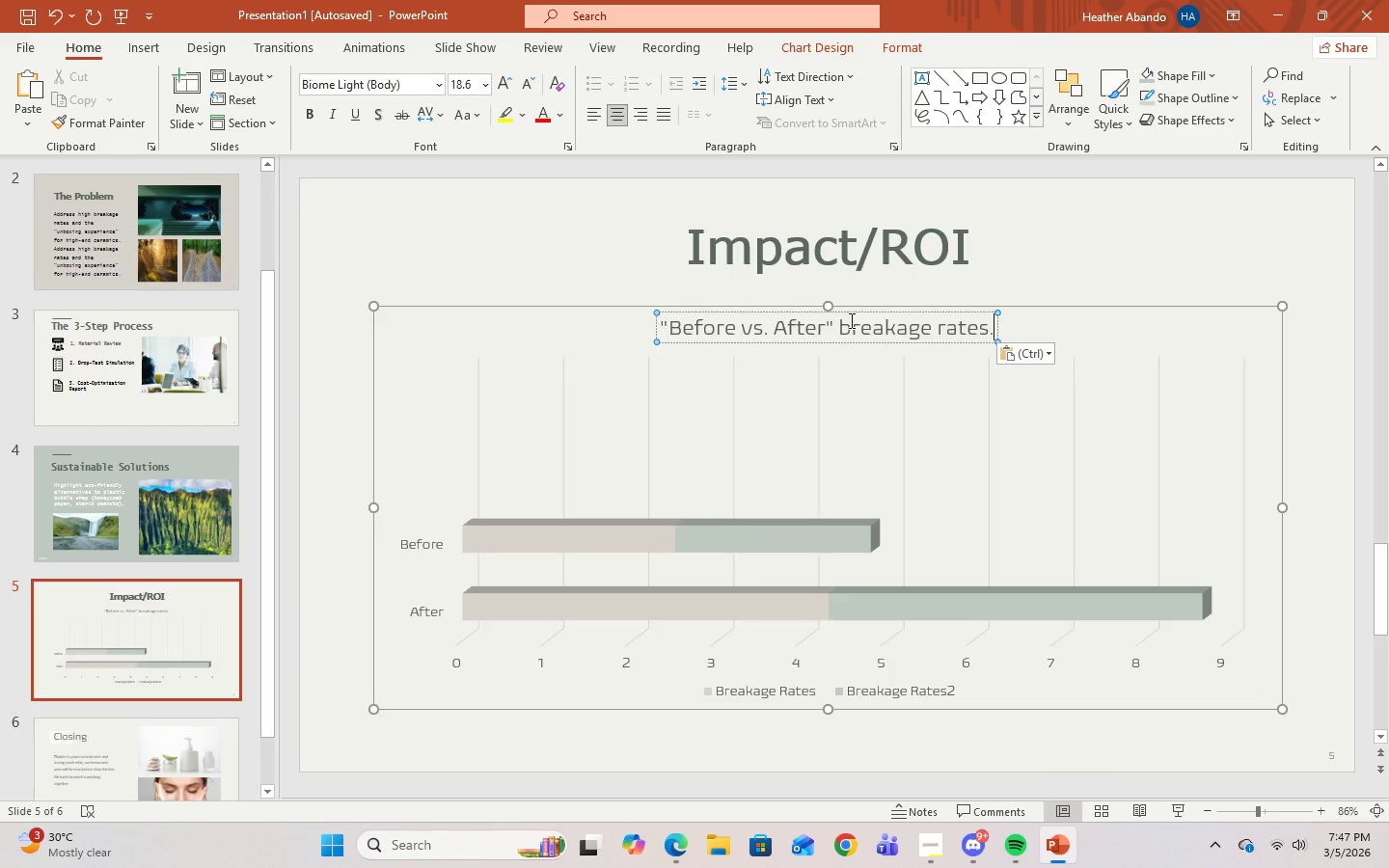 
left_click([849, 329])
 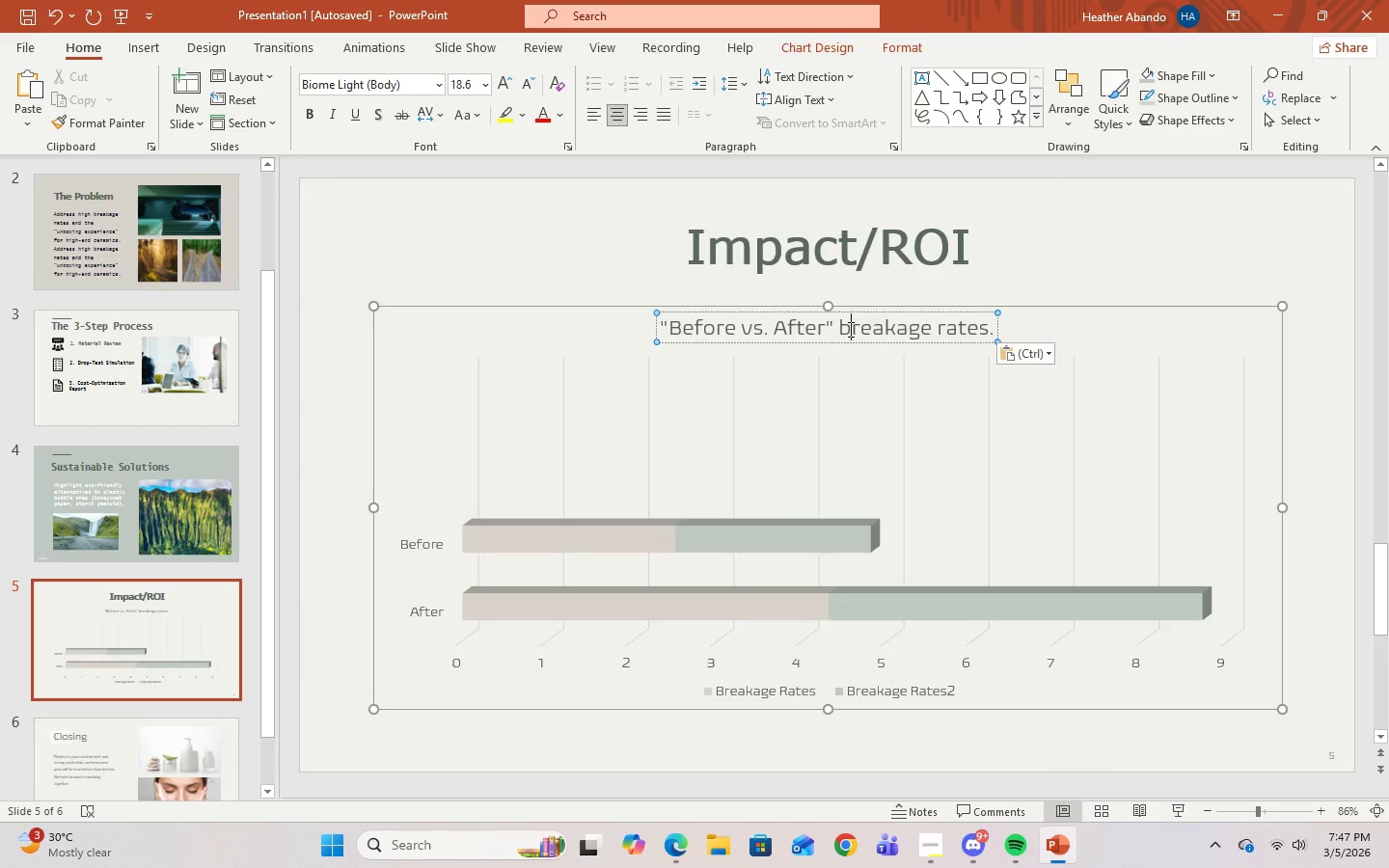 
key(Backspace)
 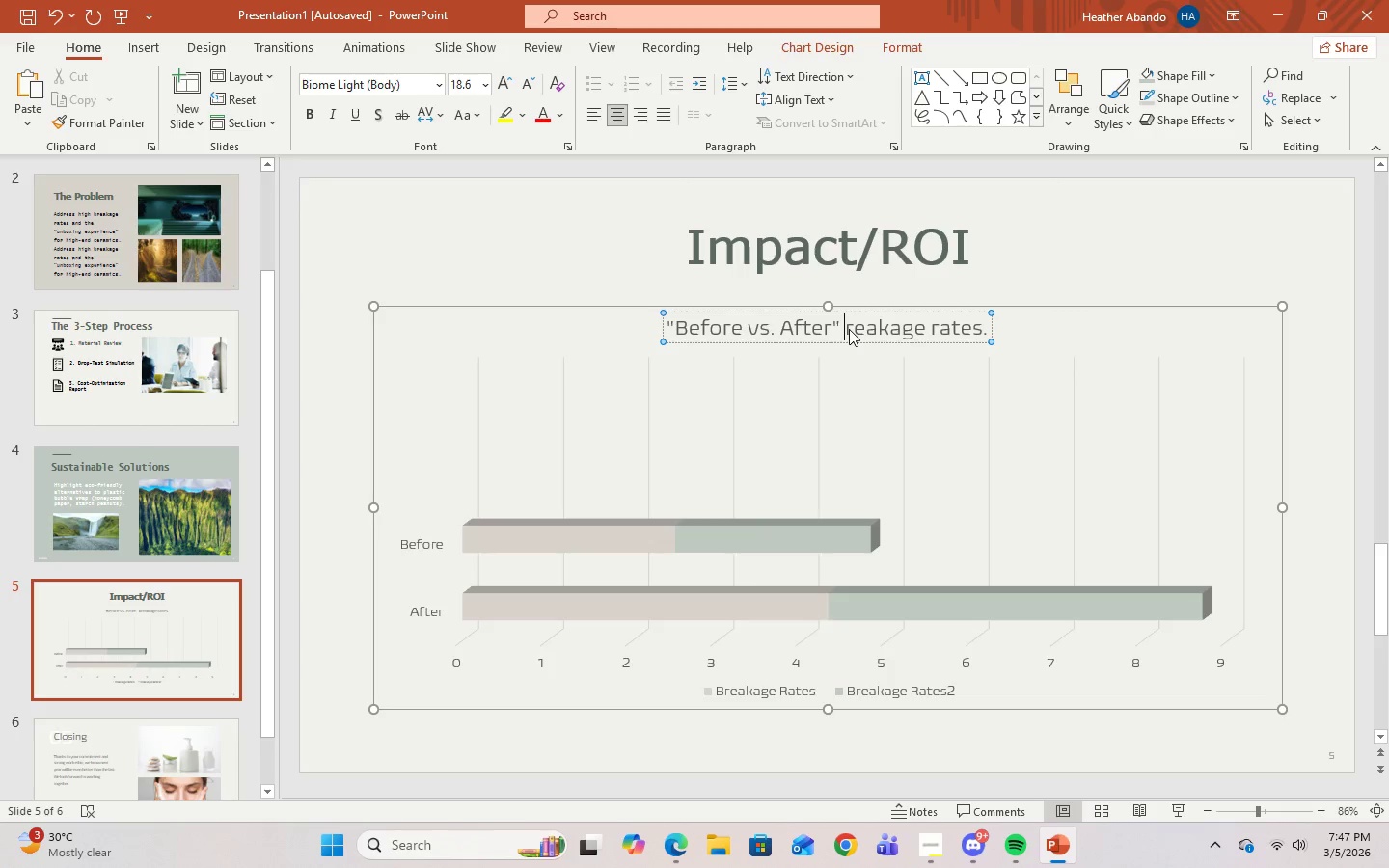 
key(CapsLock)
 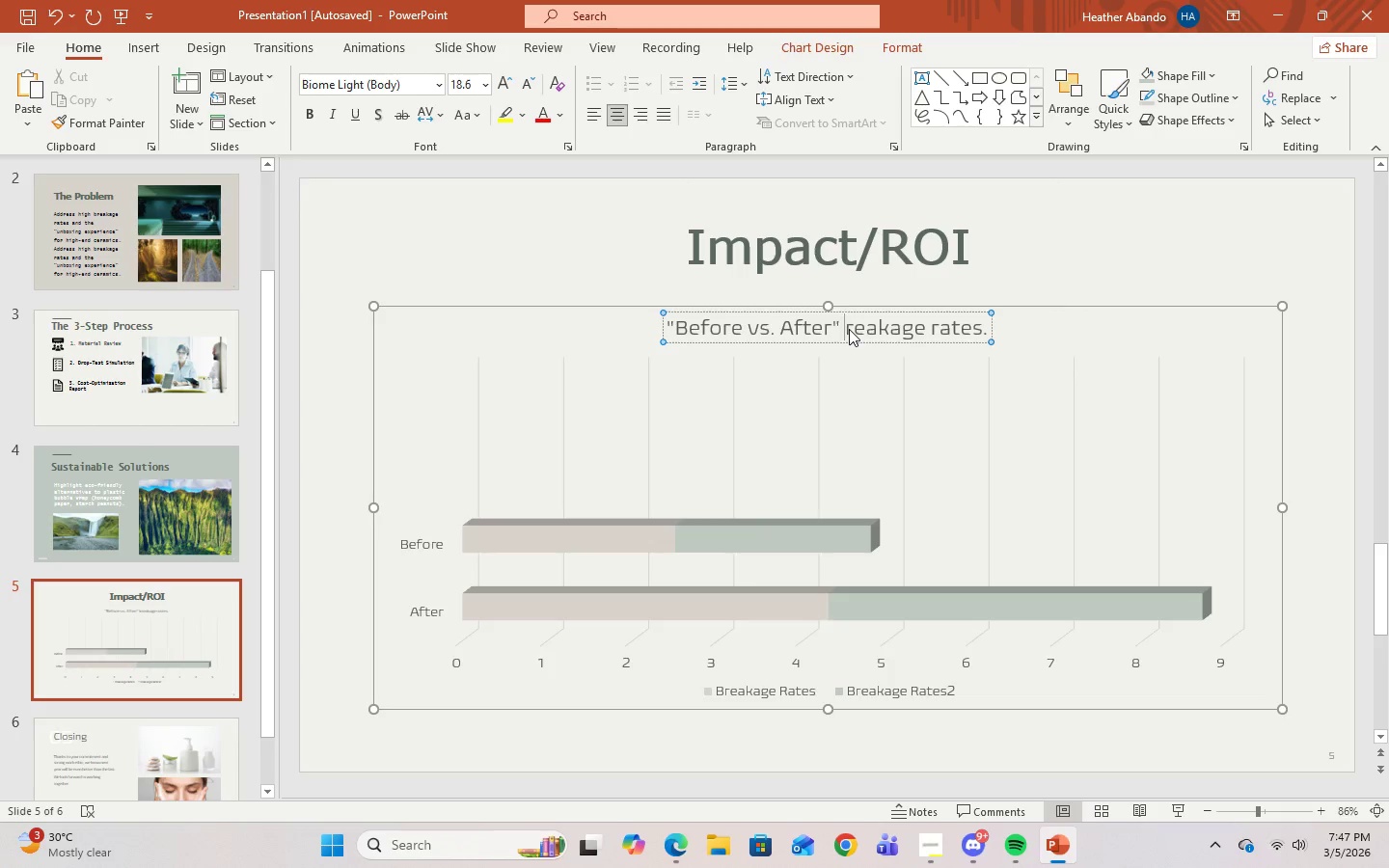 
key(B)
 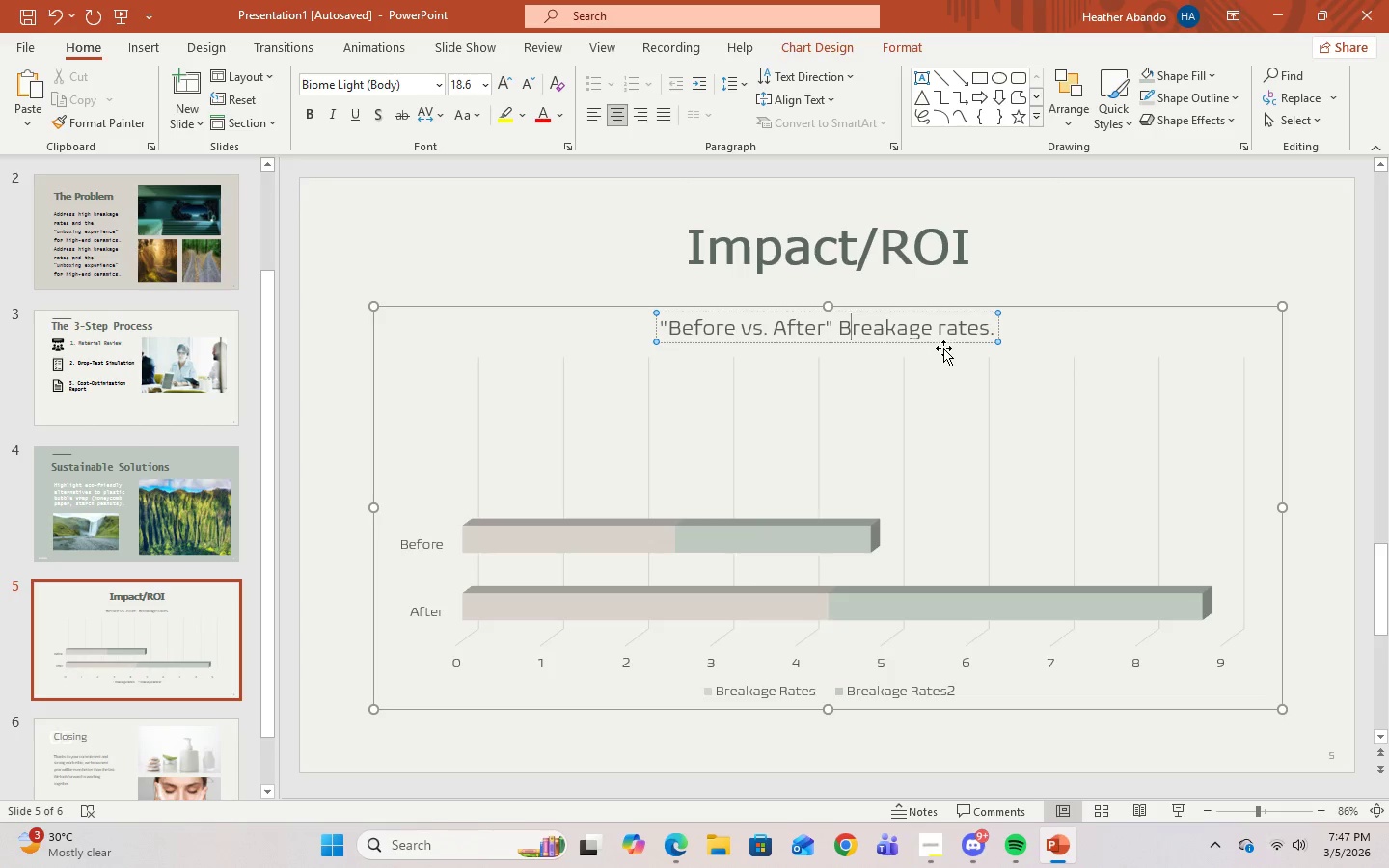 
left_click([941, 332])
 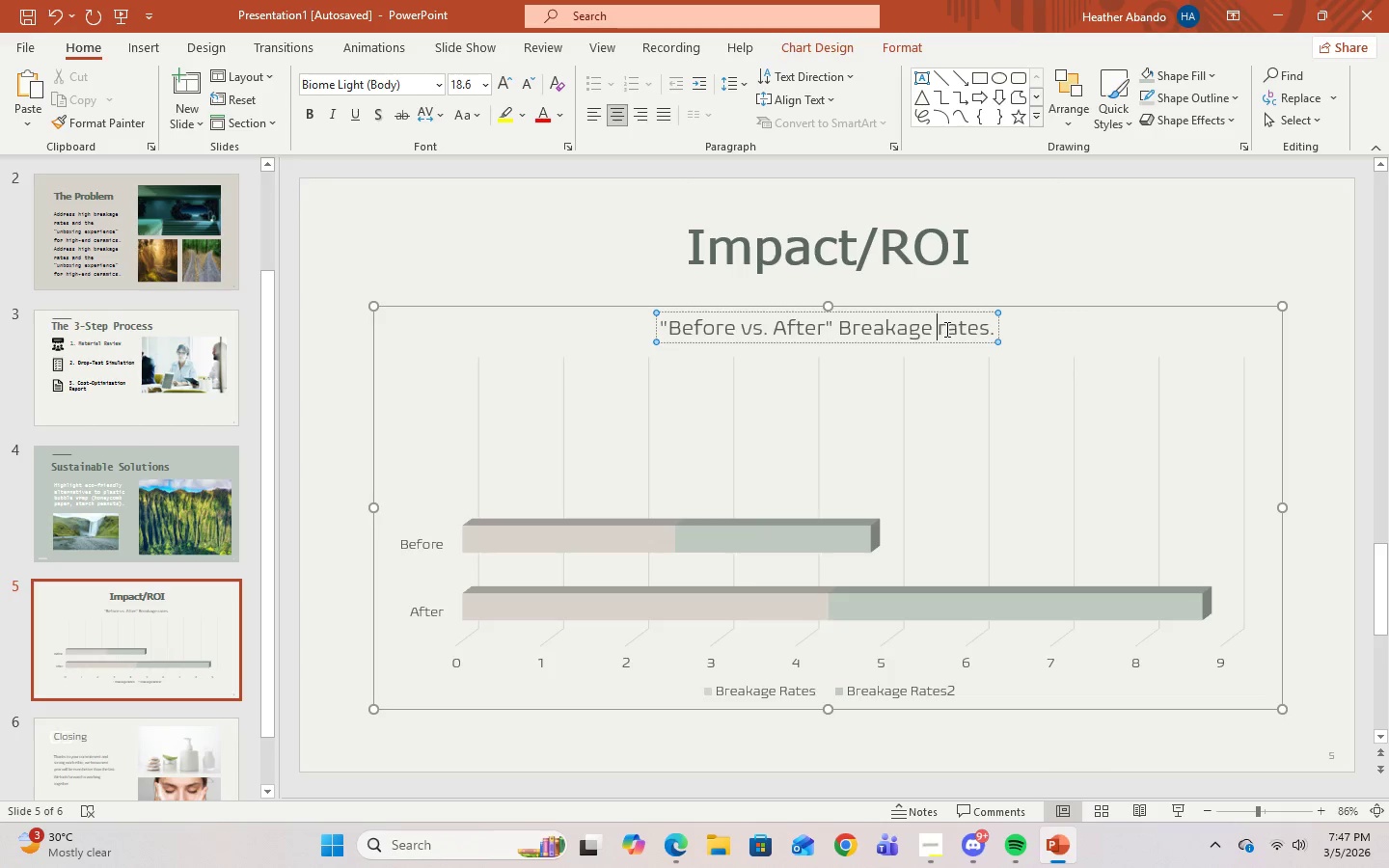 
left_click([947, 329])
 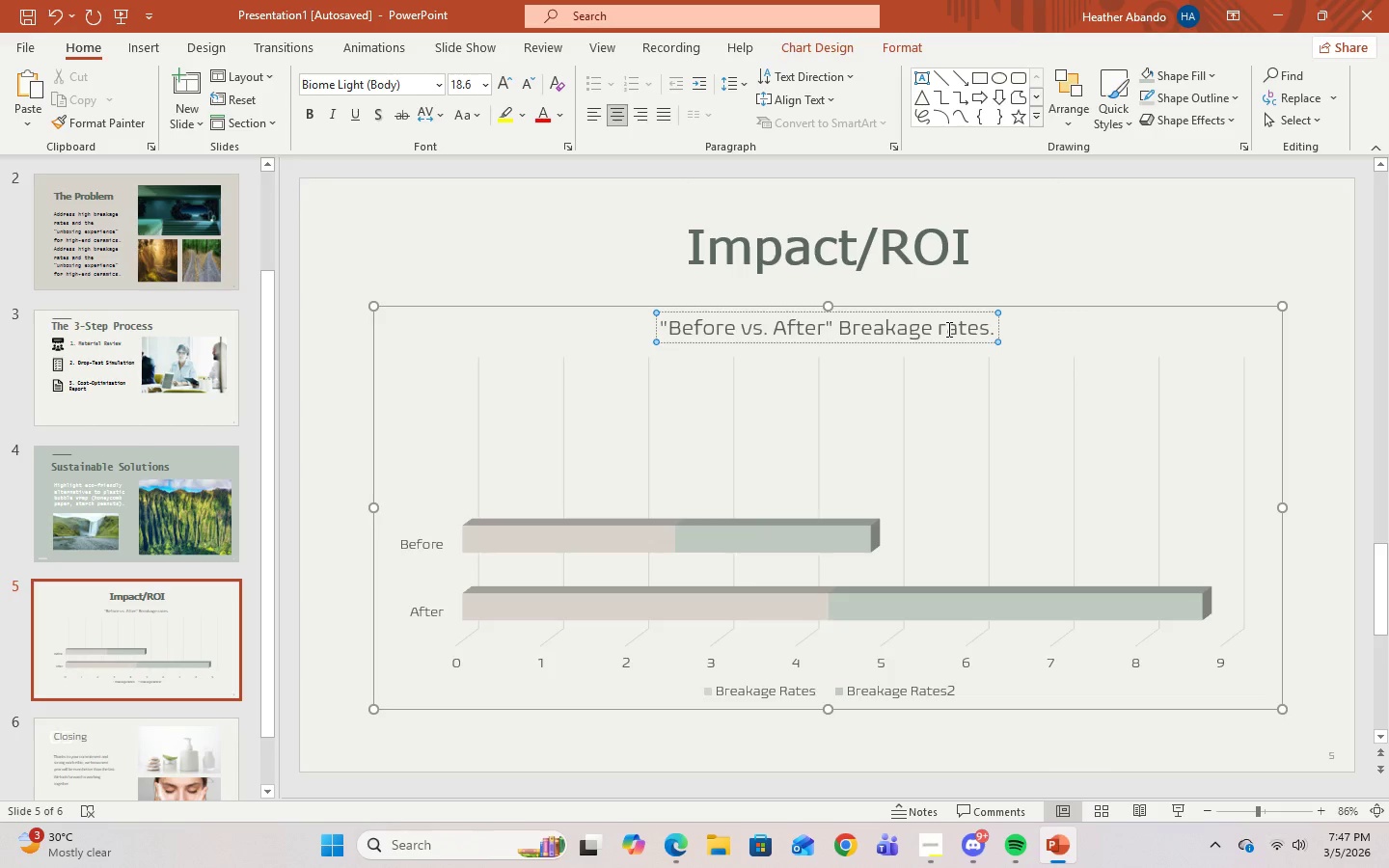 
key(Backspace)
 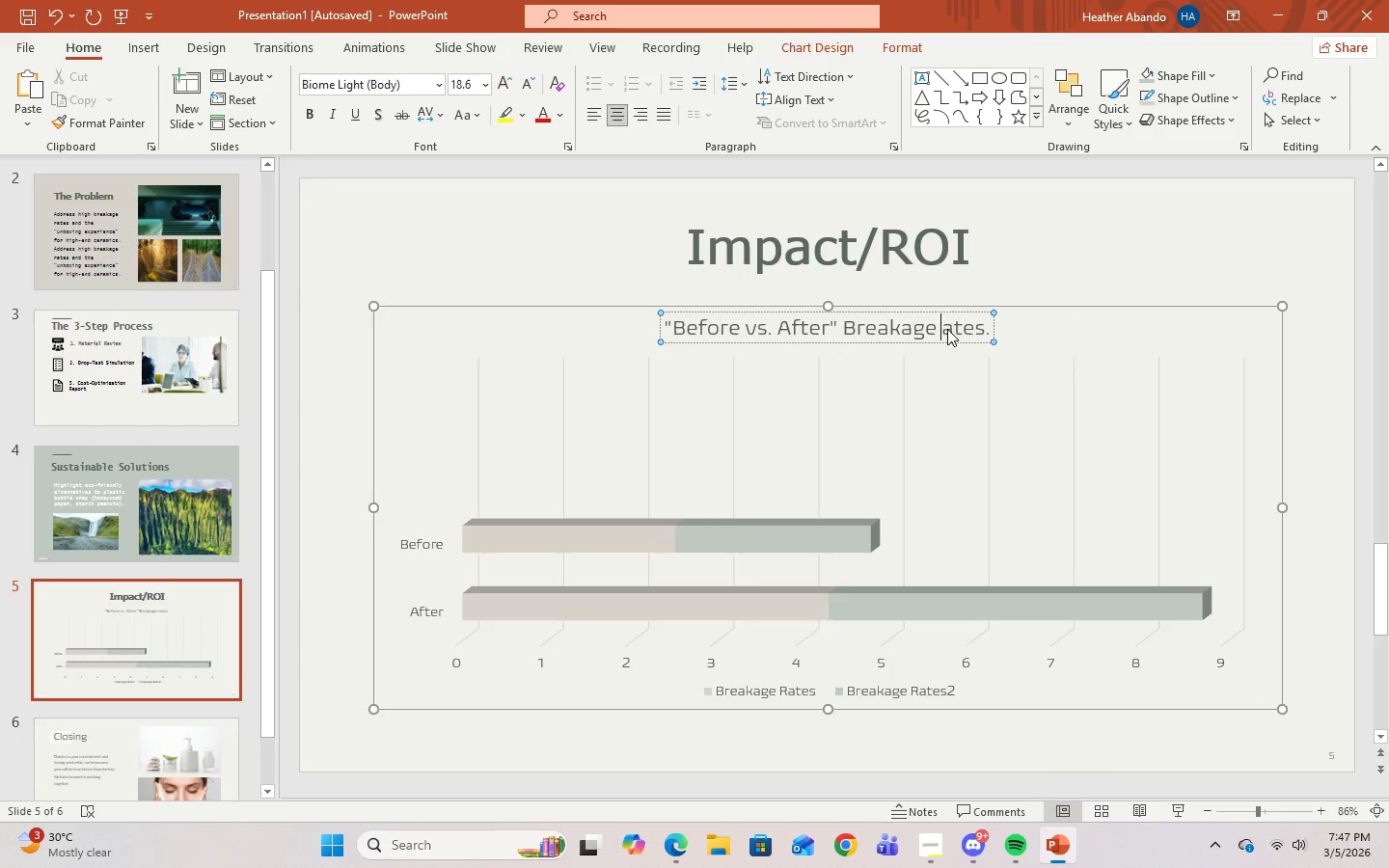 
key(R)
 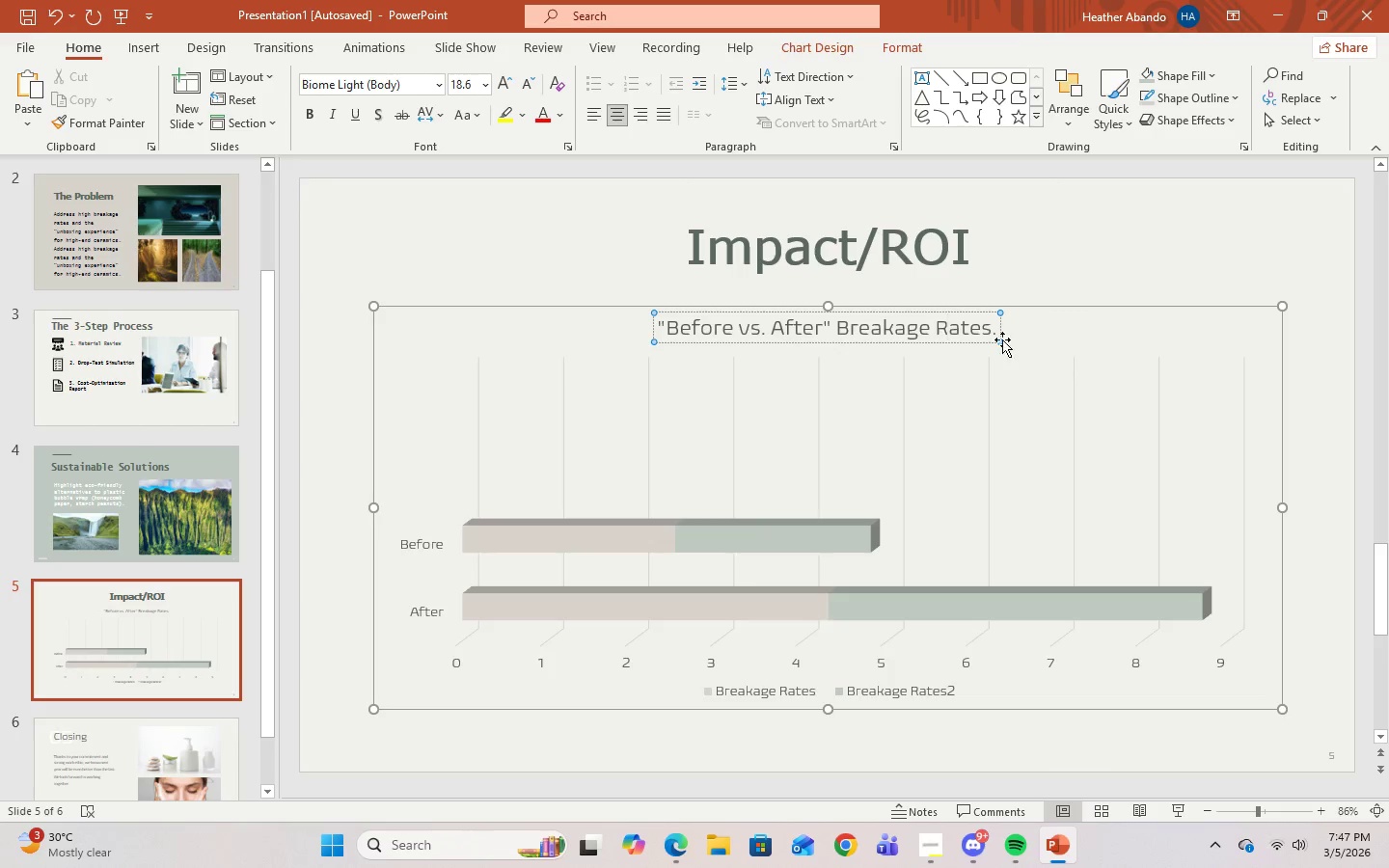 
left_click([994, 329])
 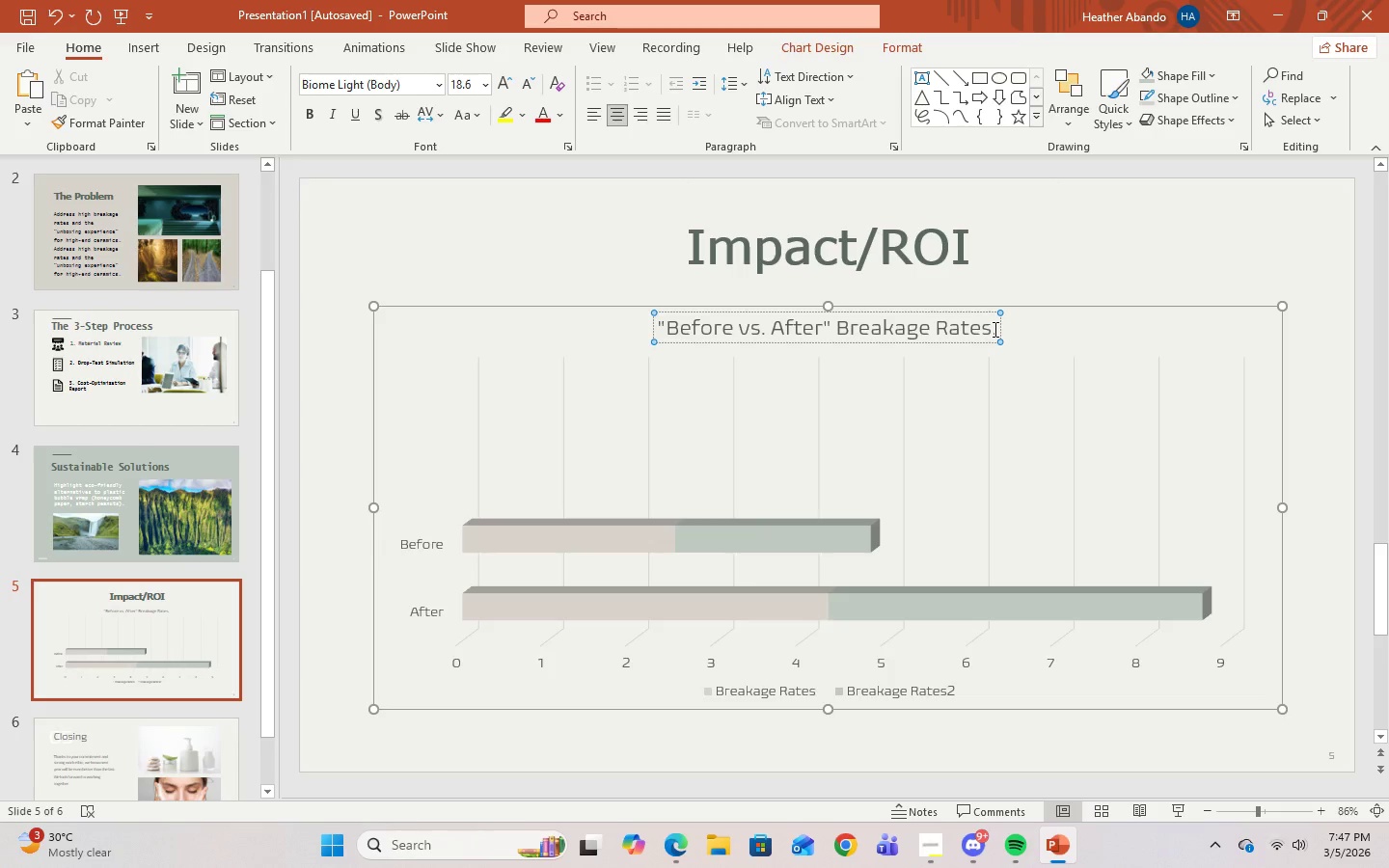 
key(ArrowRight)
 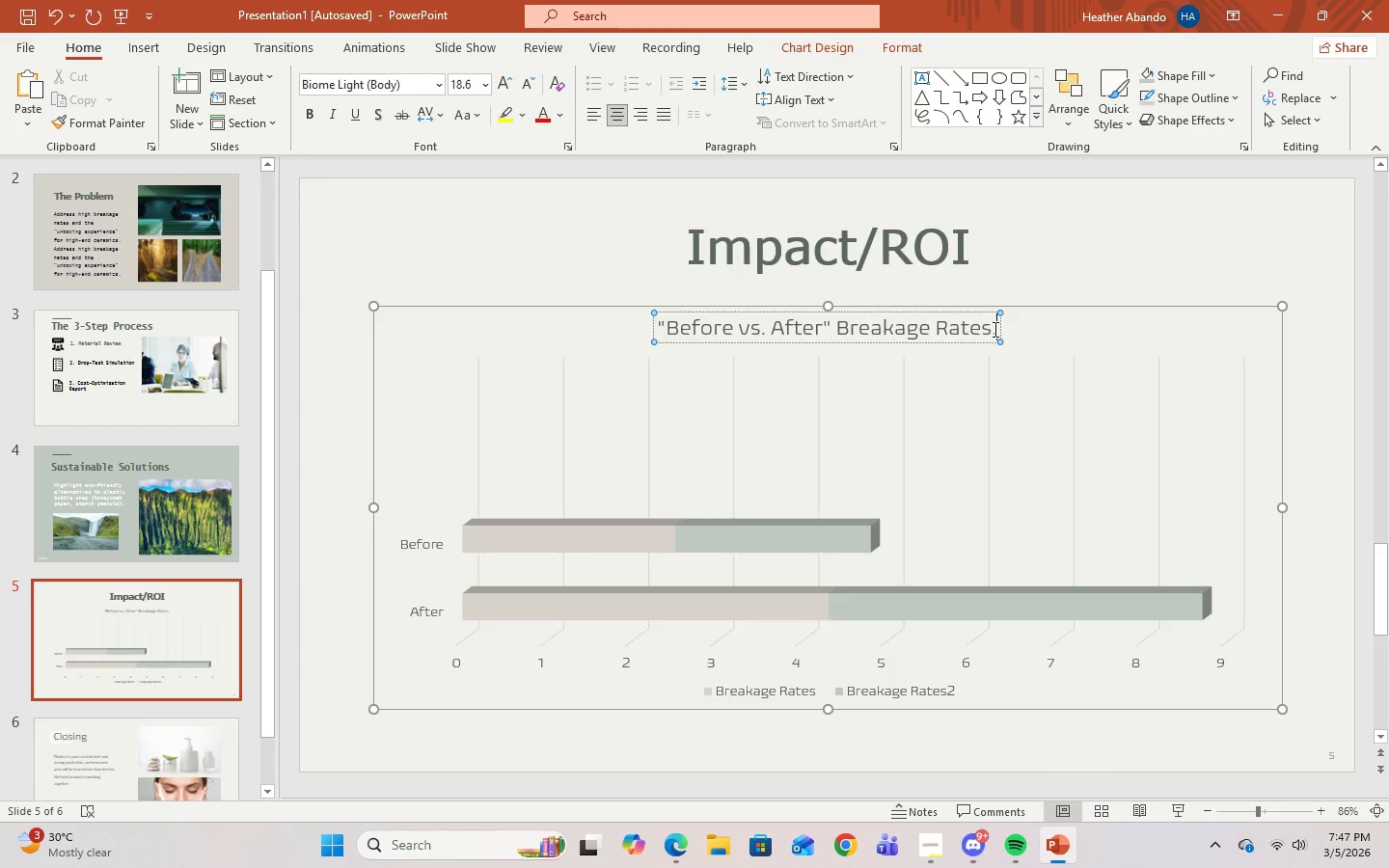 
key(Backspace)
 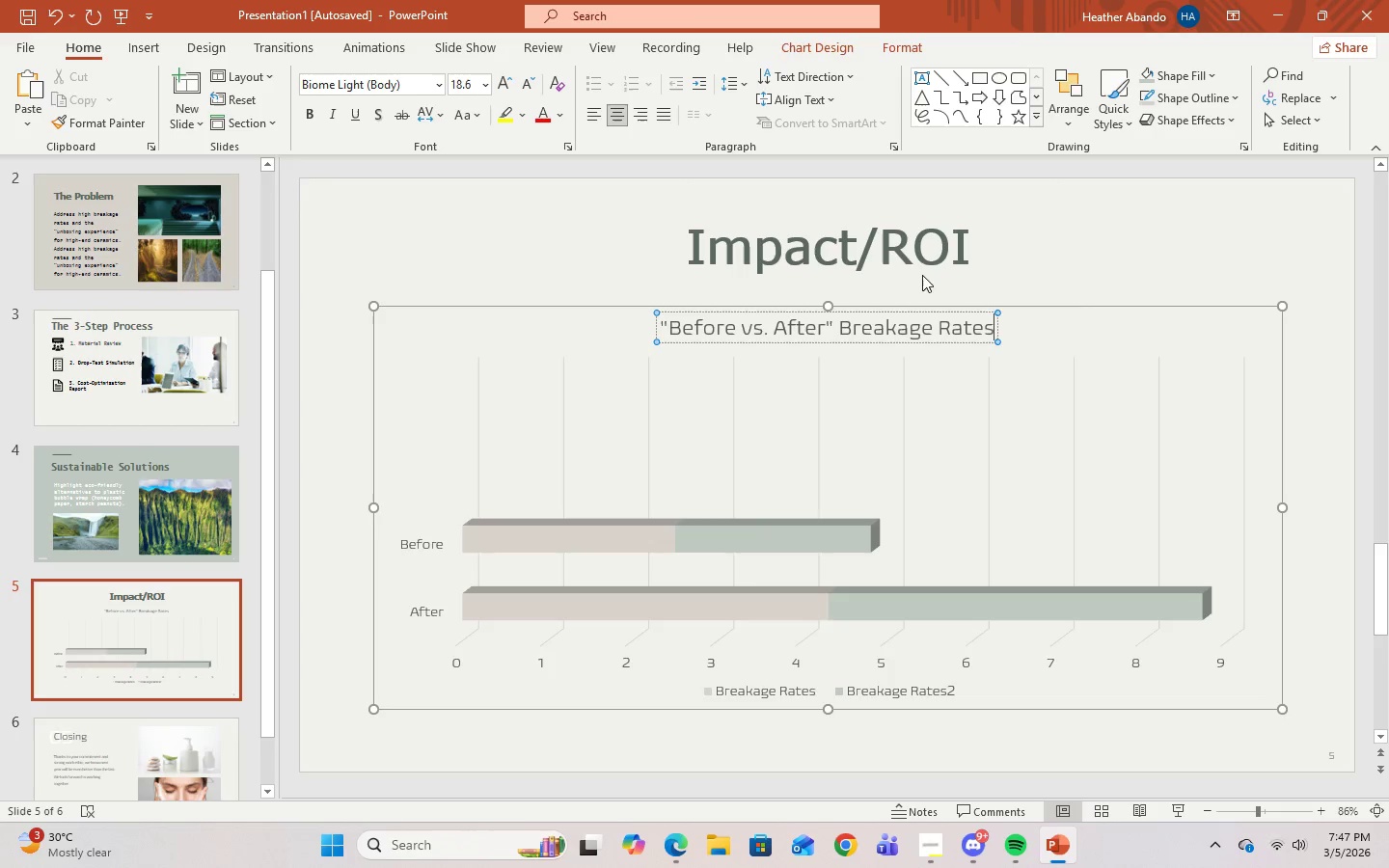 
left_click([1100, 273])
 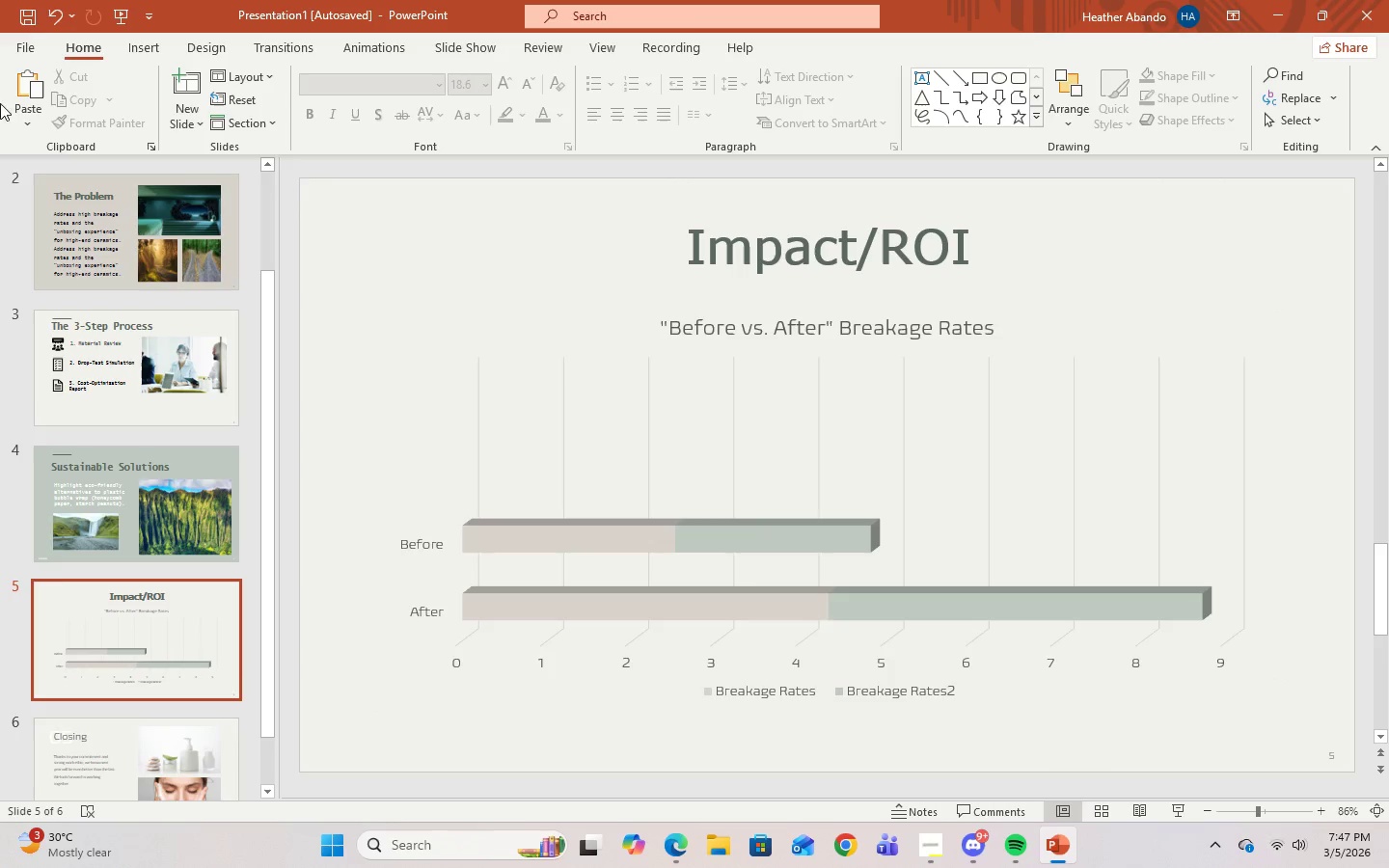 
scroll: coordinate [146, 596], scroll_direction: down, amount: 2.0
 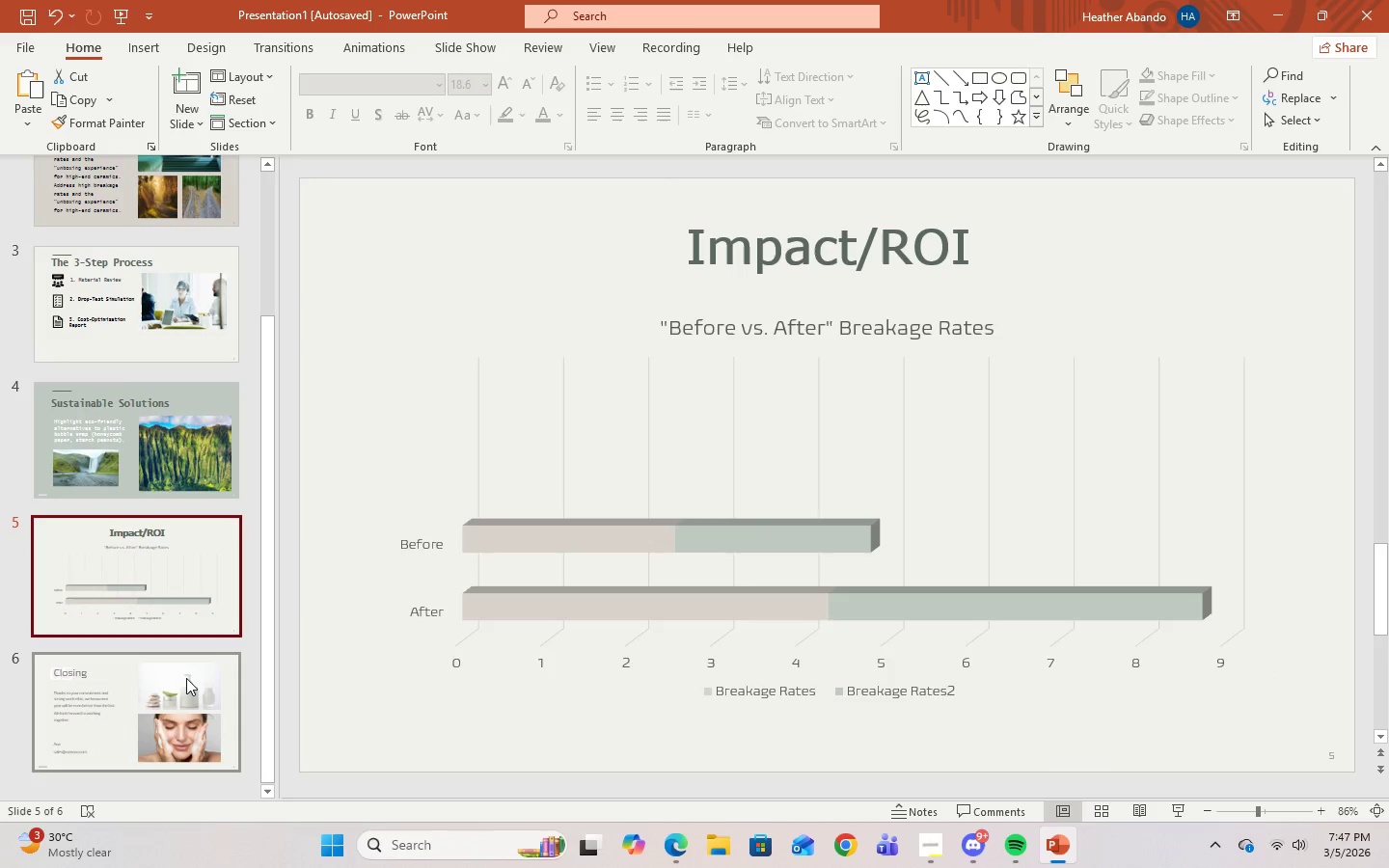 
left_click([186, 678])
 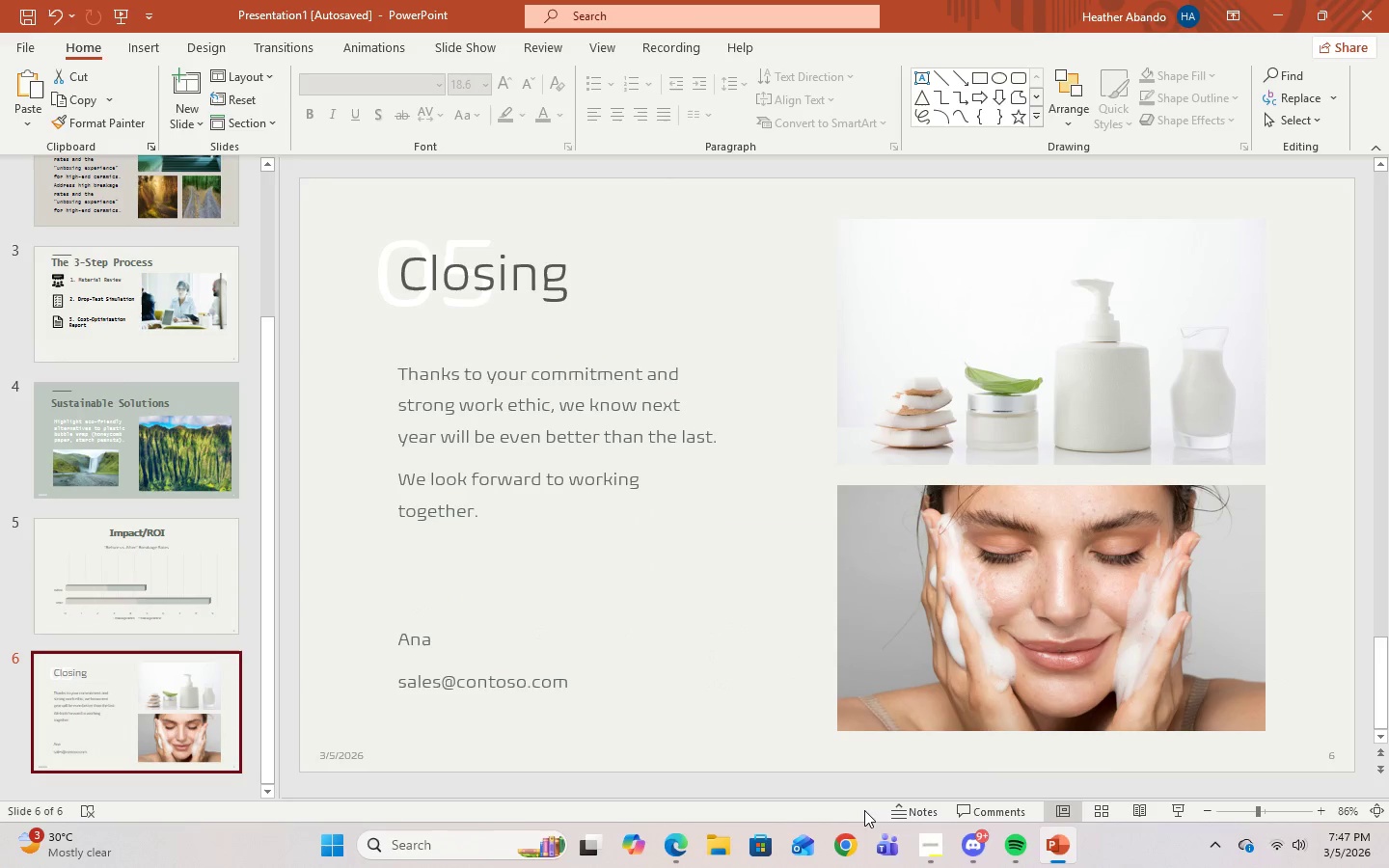 
left_click([922, 849])